 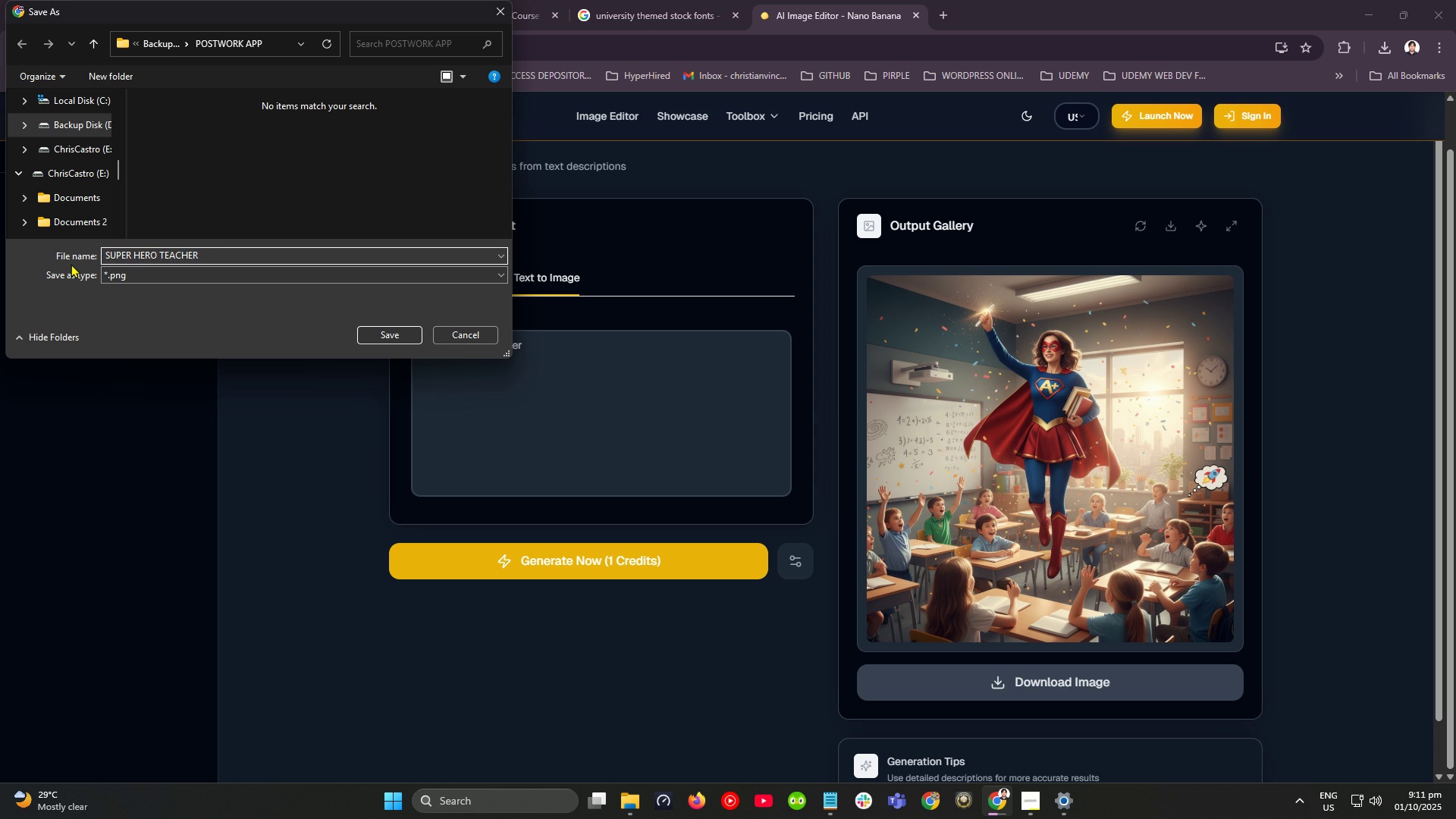 
left_click([404, 332])
 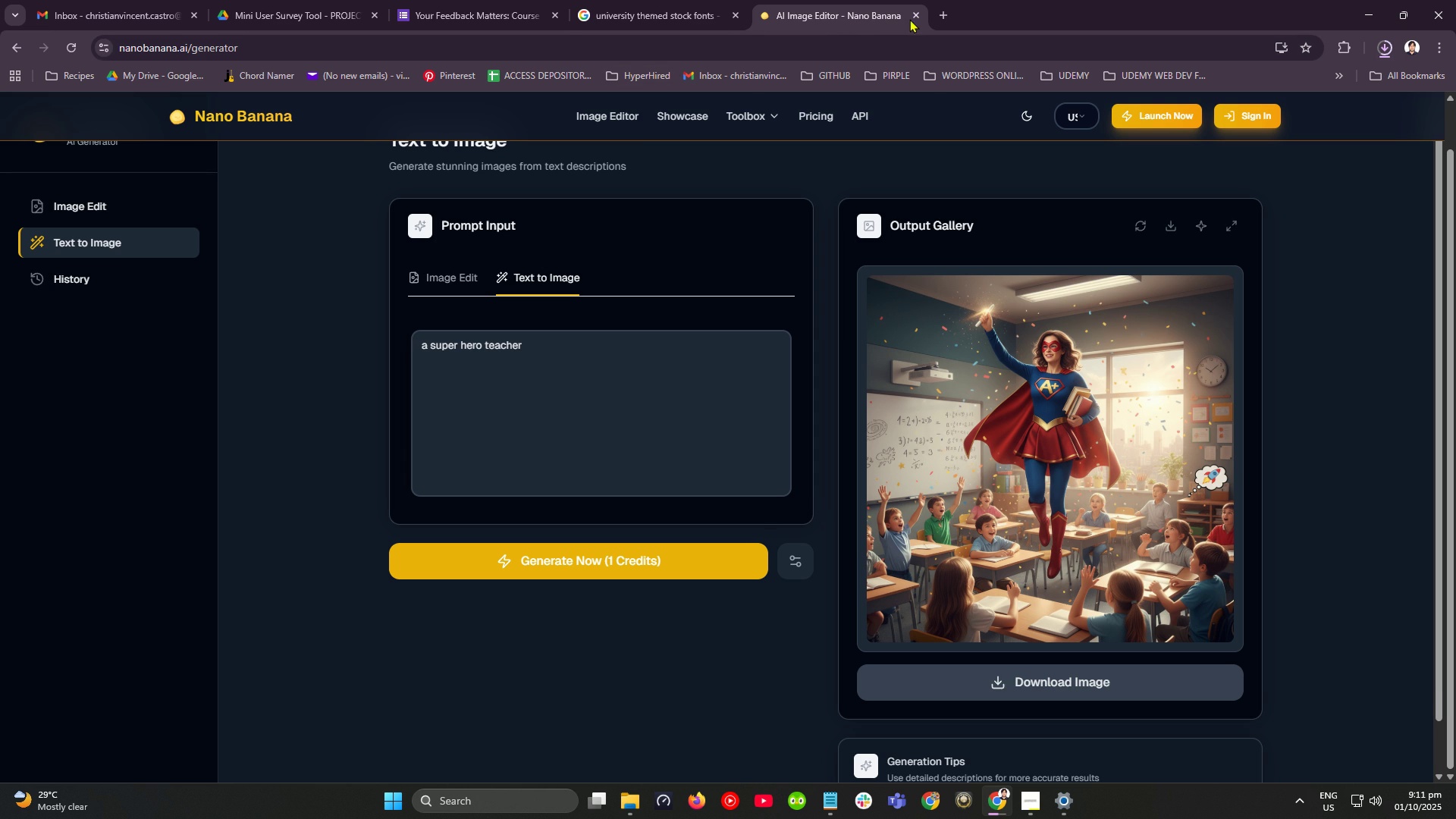 
left_click([915, 13])
 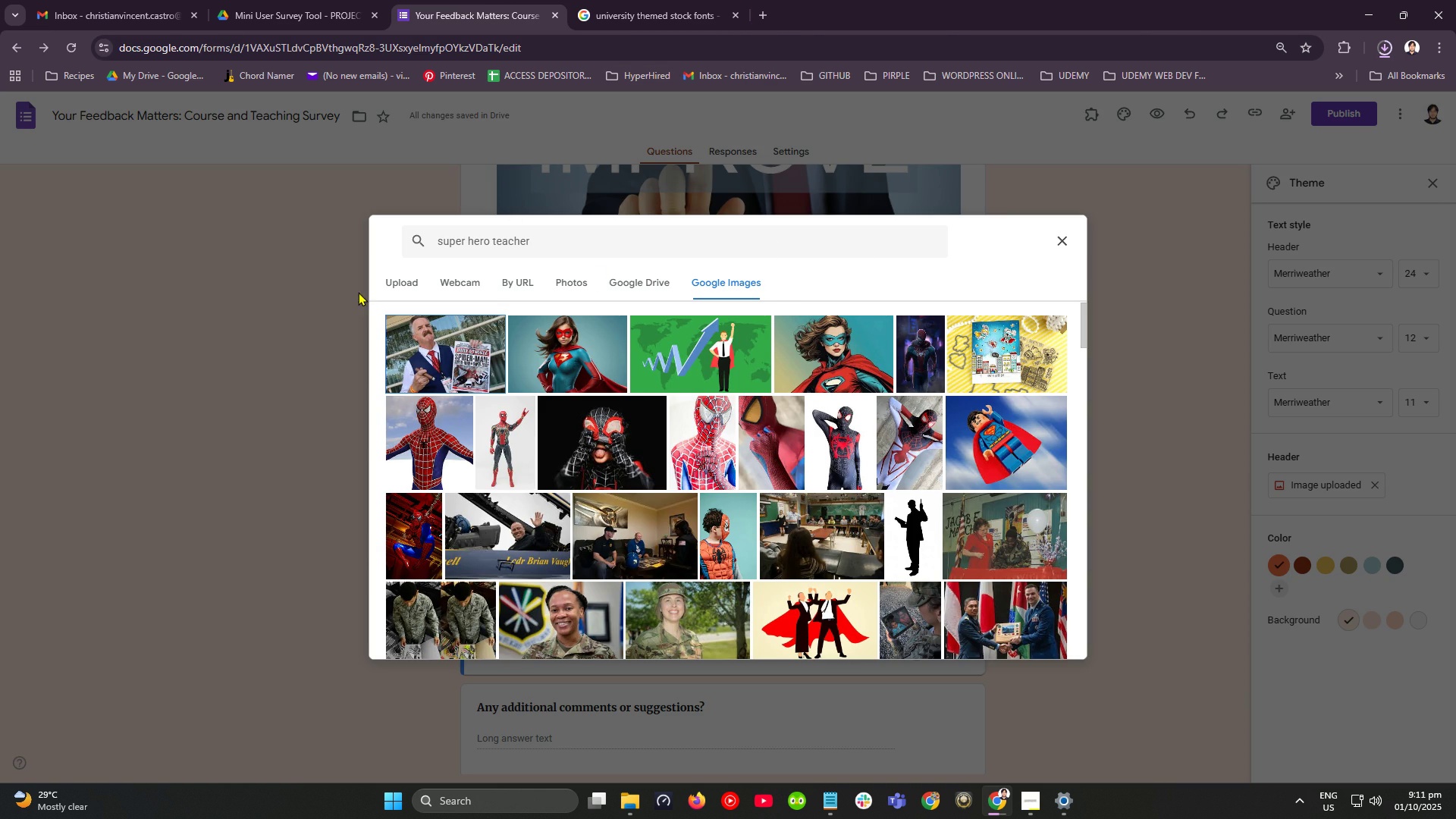 
left_click([414, 279])
 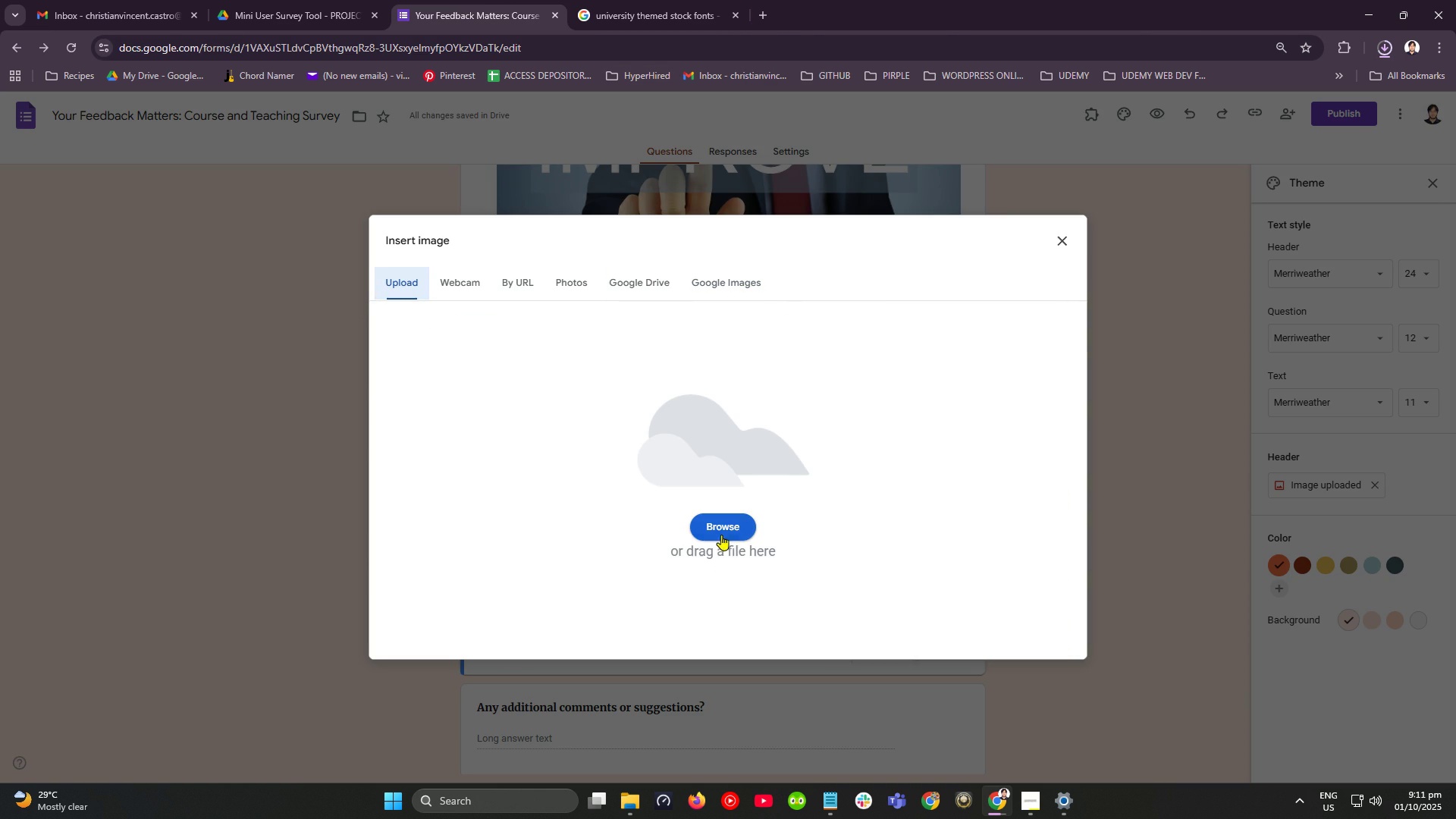 
left_click([717, 527])
 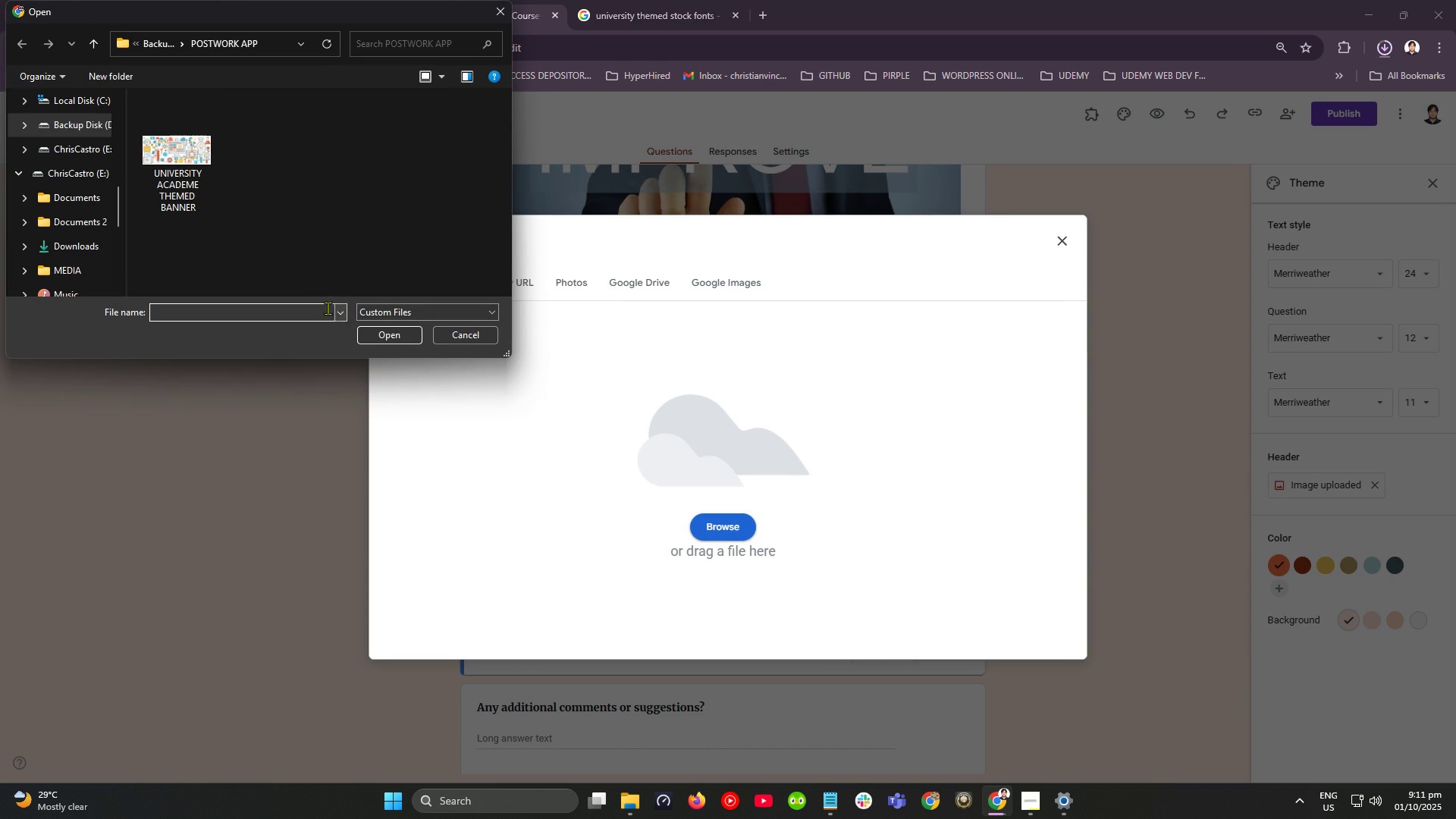 
wait(5.38)
 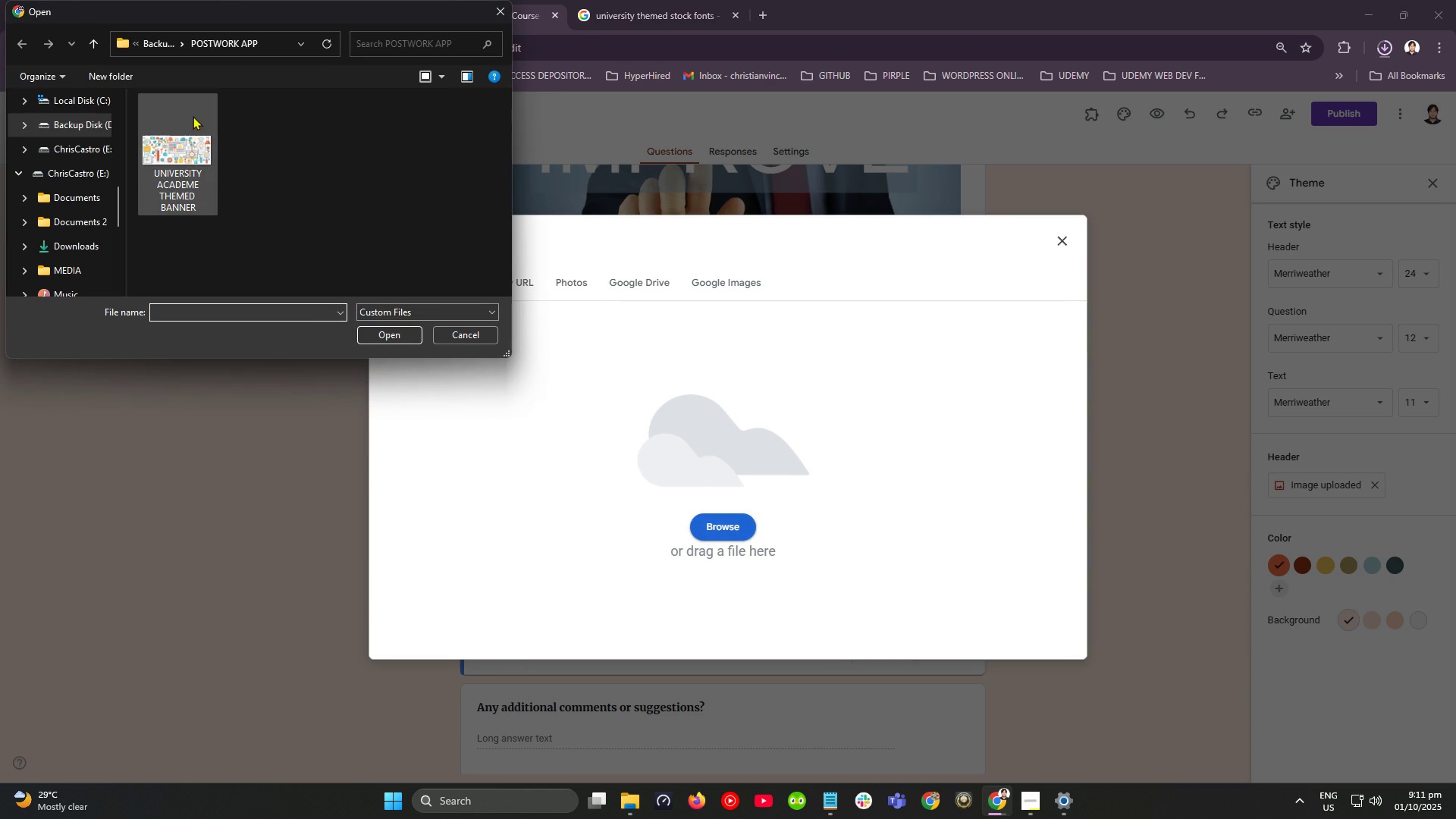 
left_click([89, 42])
 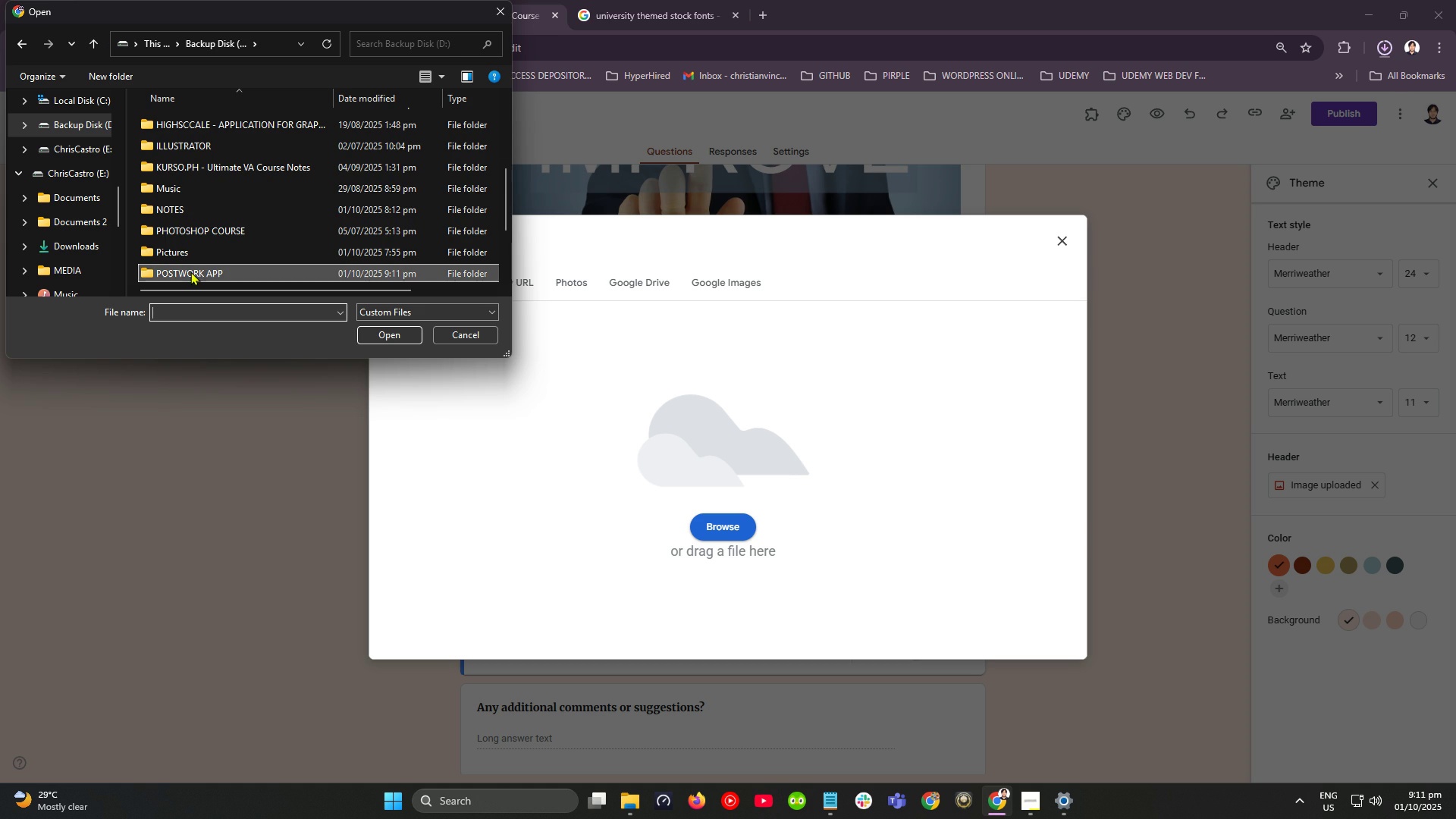 
double_click([190, 272])
 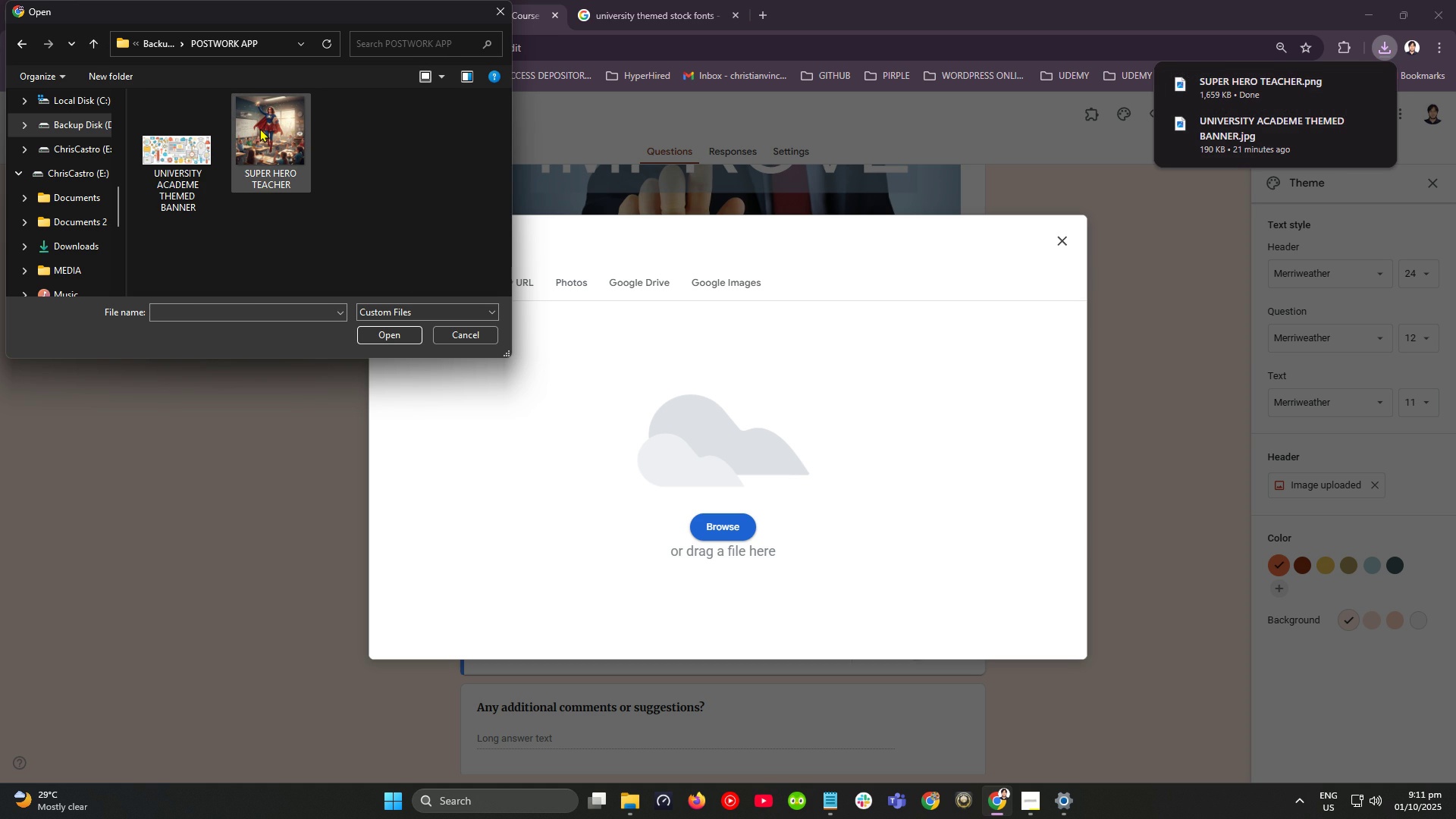 
left_click([259, 128])
 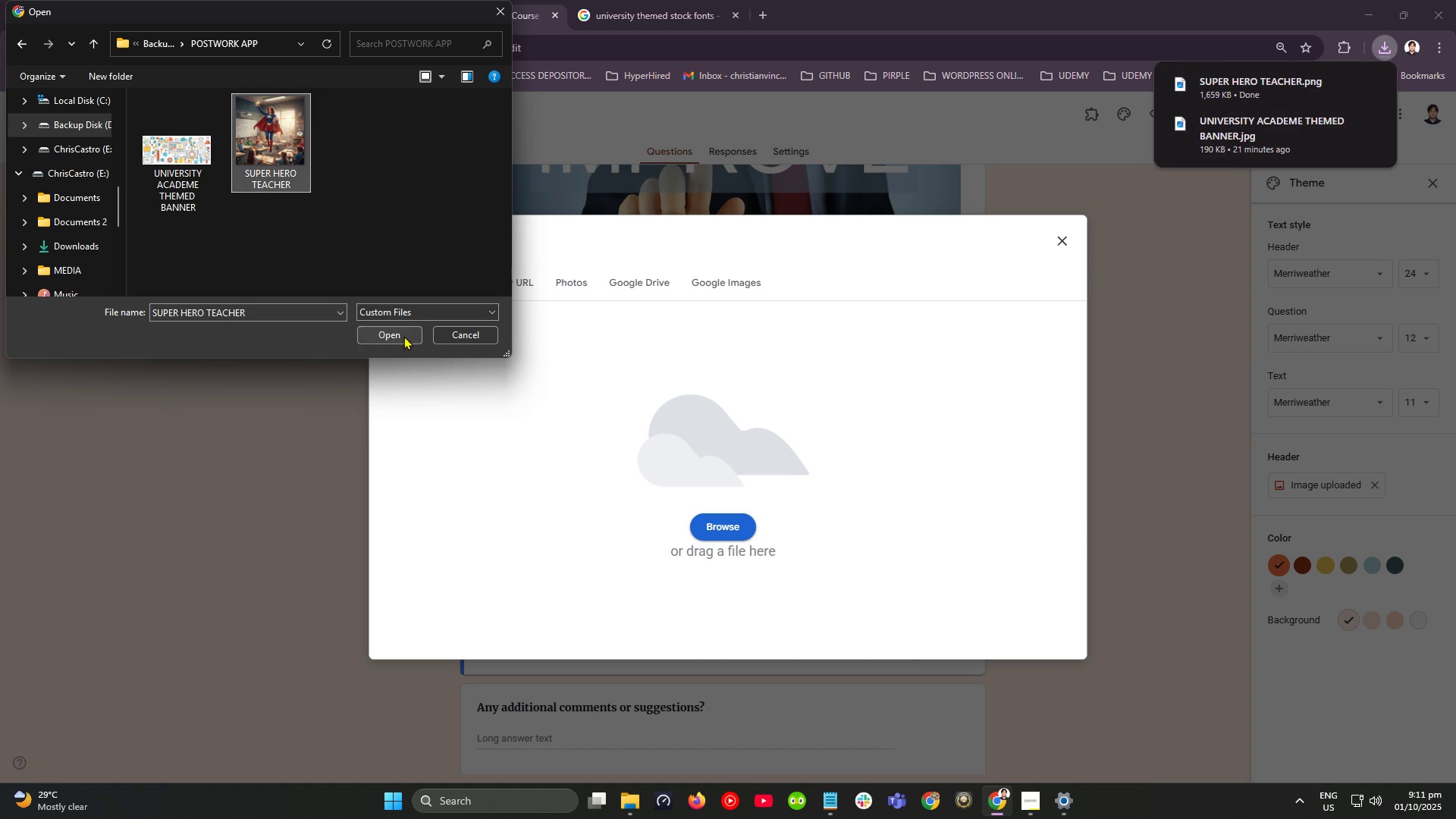 
left_click([401, 335])
 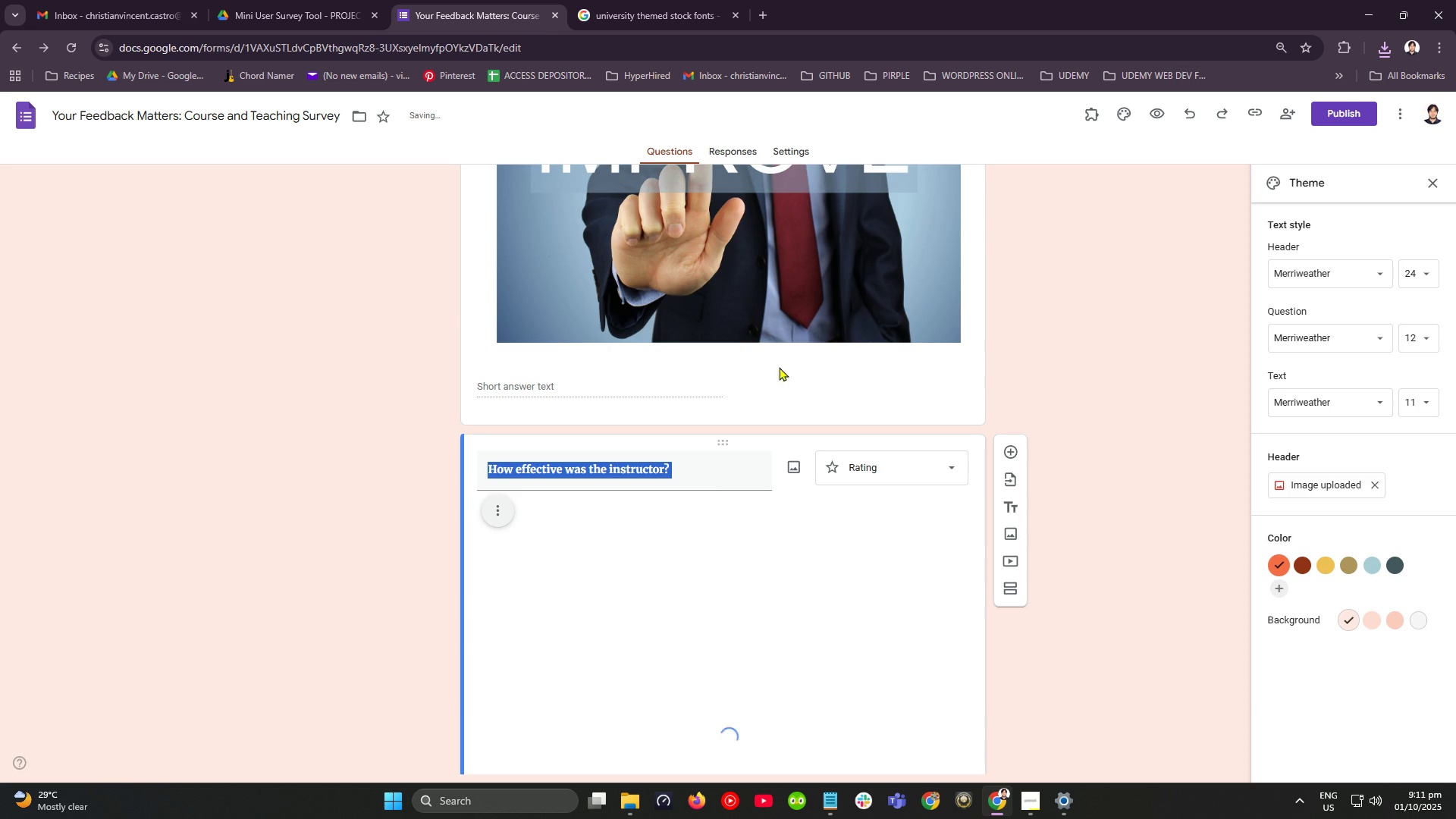 
wait(6.03)
 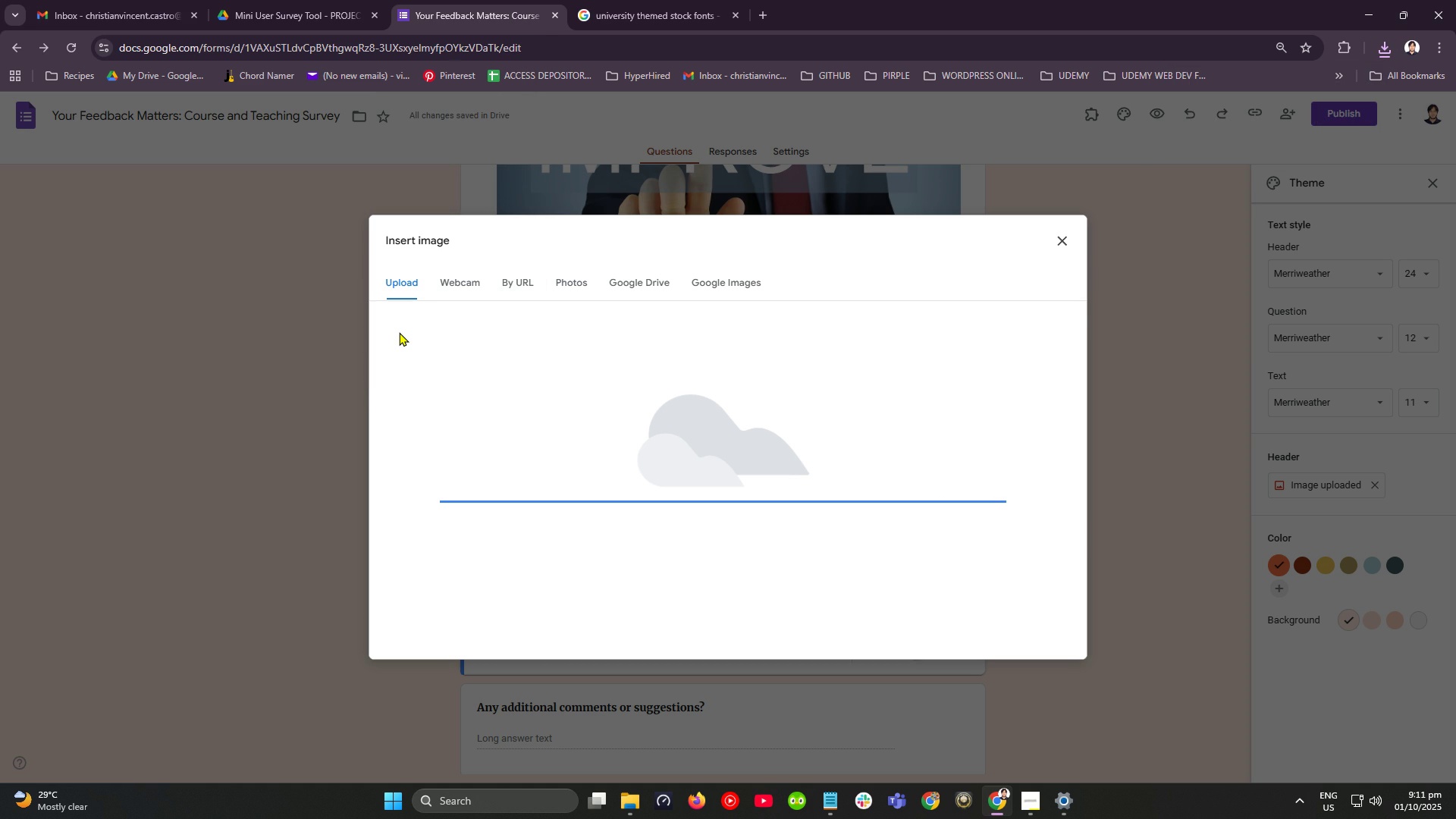 
scroll: coordinate [755, 384], scroll_direction: down, amount: 3.0
 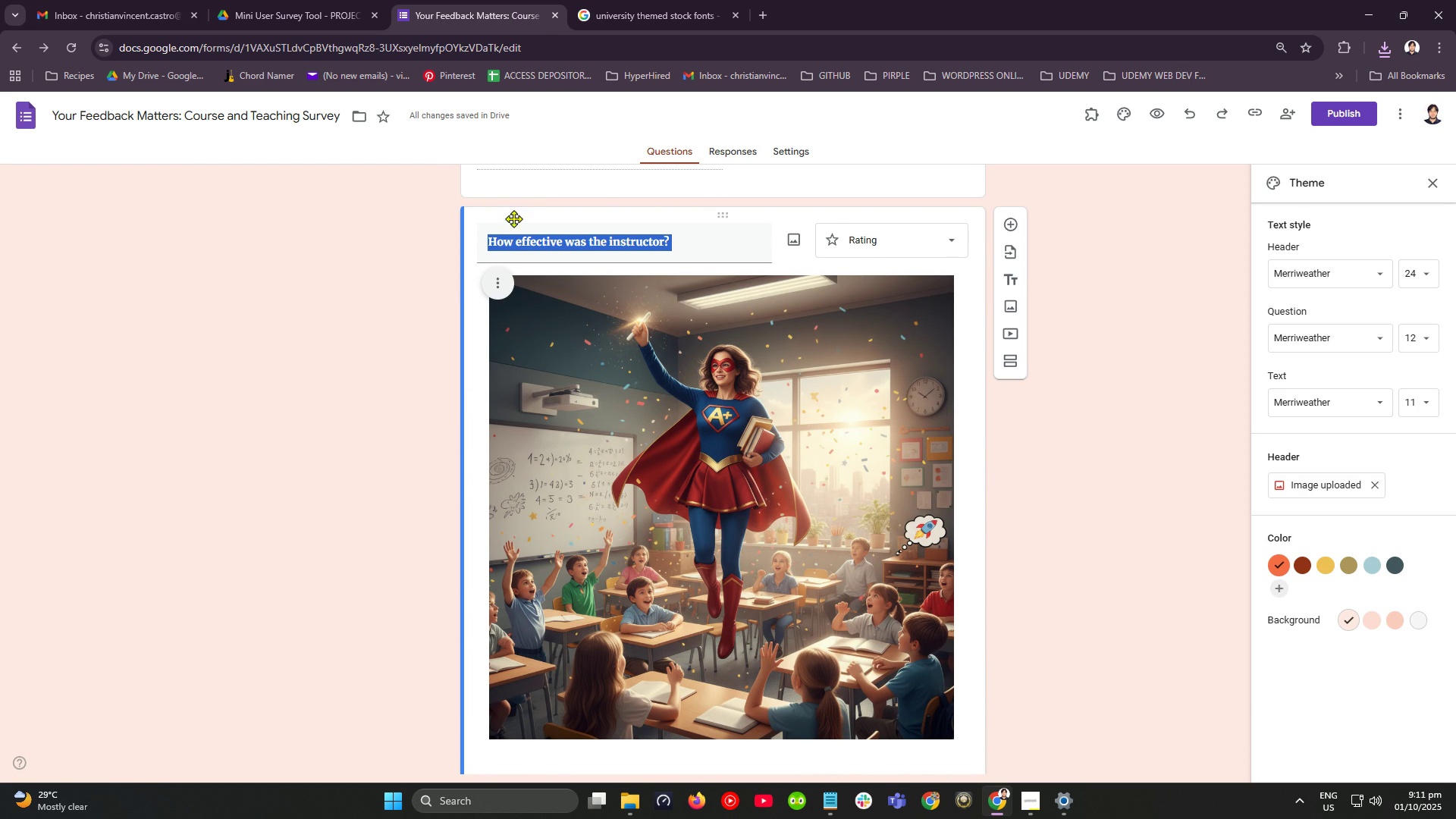 
left_click([505, 278])
 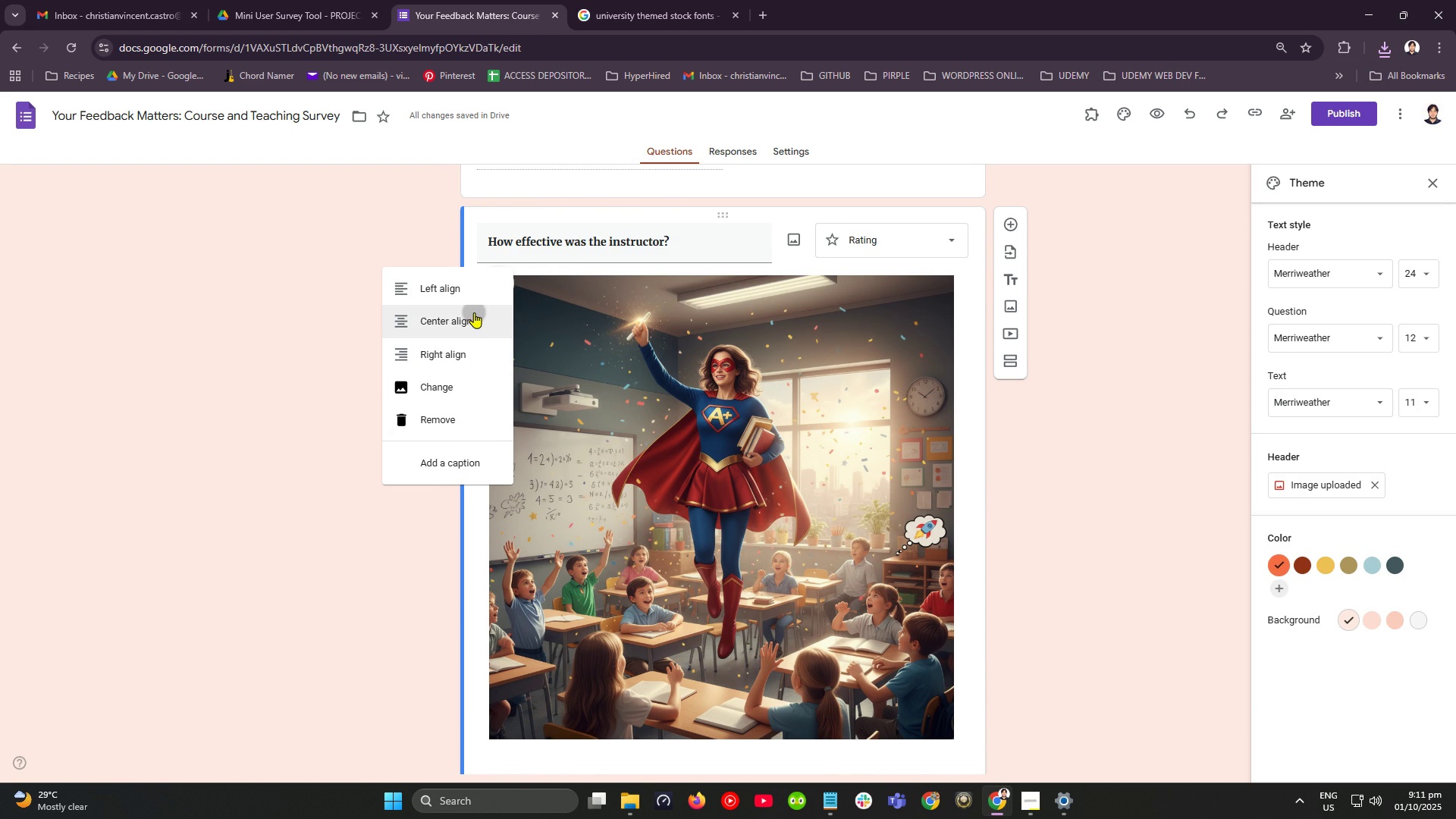 
left_click([474, 312])
 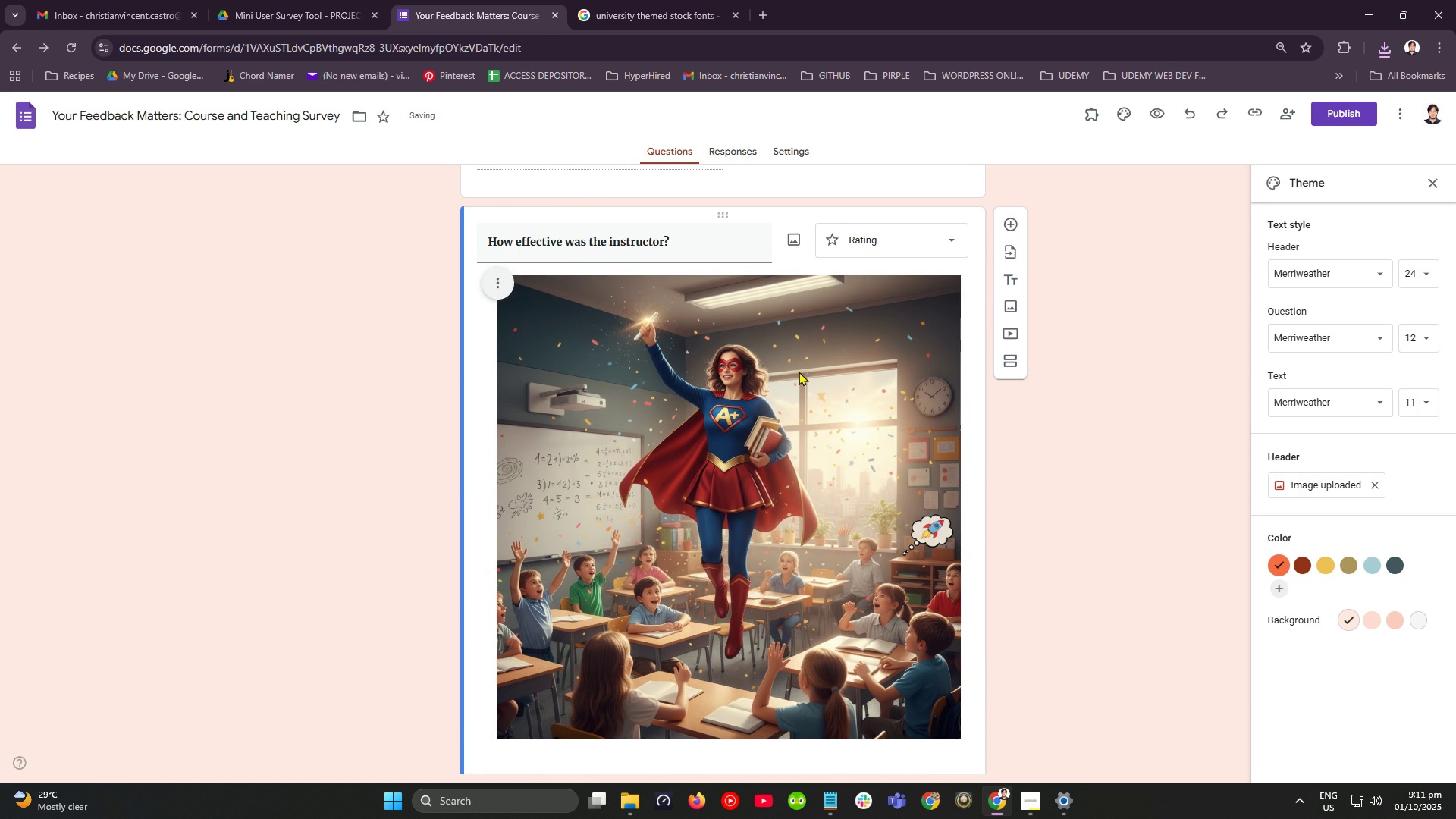 
scroll: coordinate [799, 372], scroll_direction: down, amount: 3.0
 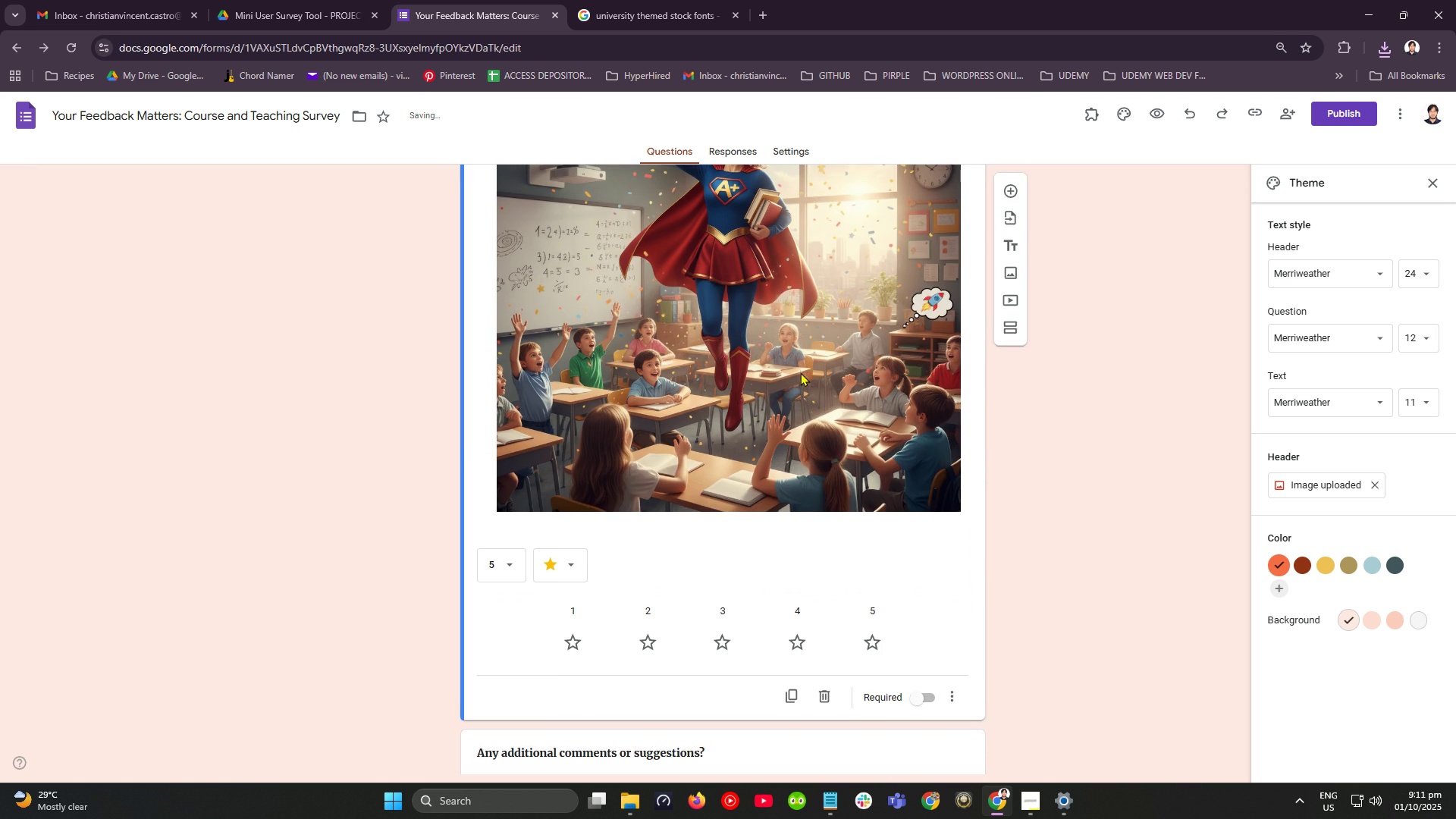 
scroll: coordinate [800, 372], scroll_direction: up, amount: 2.0
 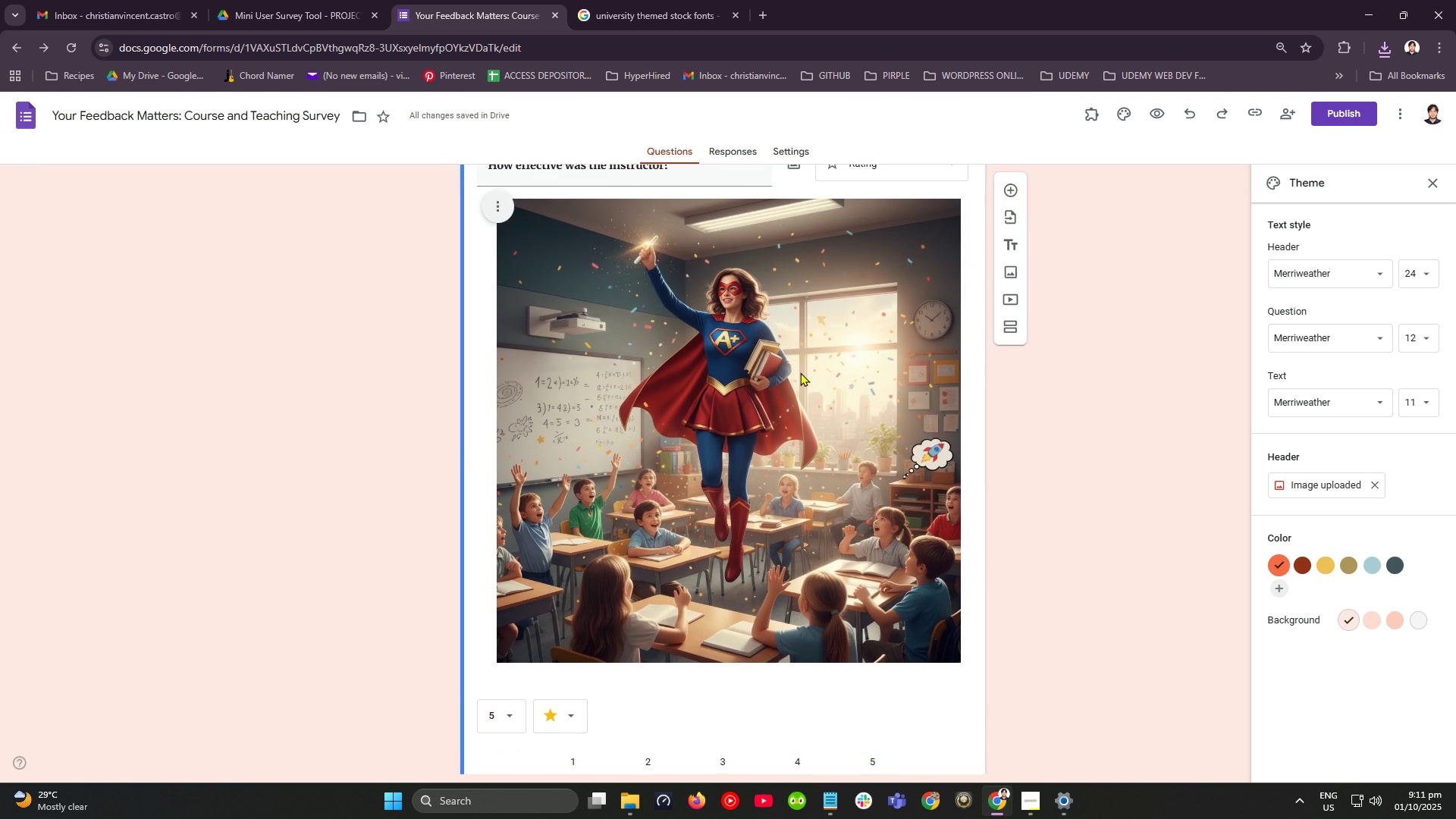 
scroll: coordinate [800, 372], scroll_direction: down, amount: 2.0
 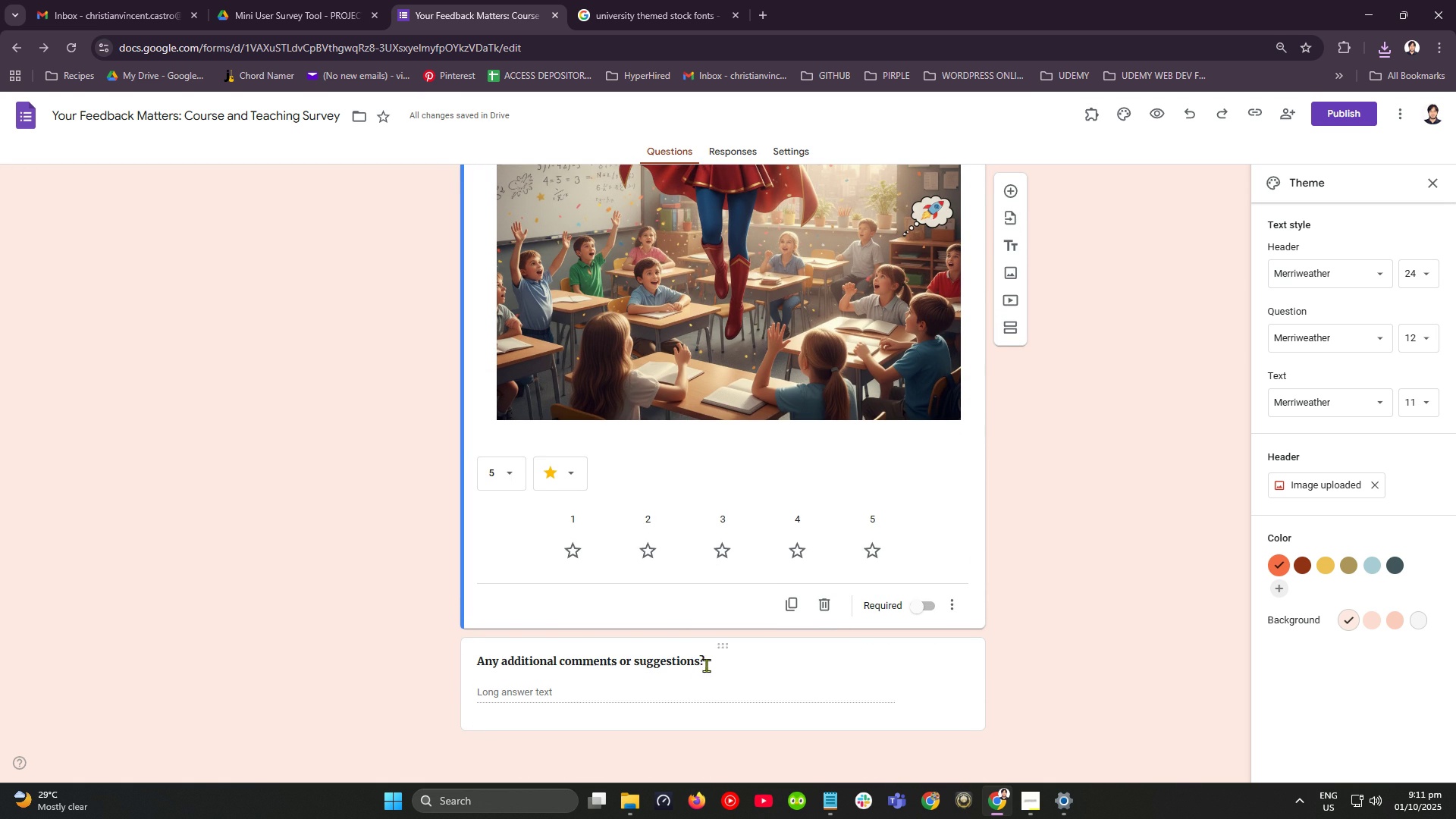 
left_click([711, 657])
 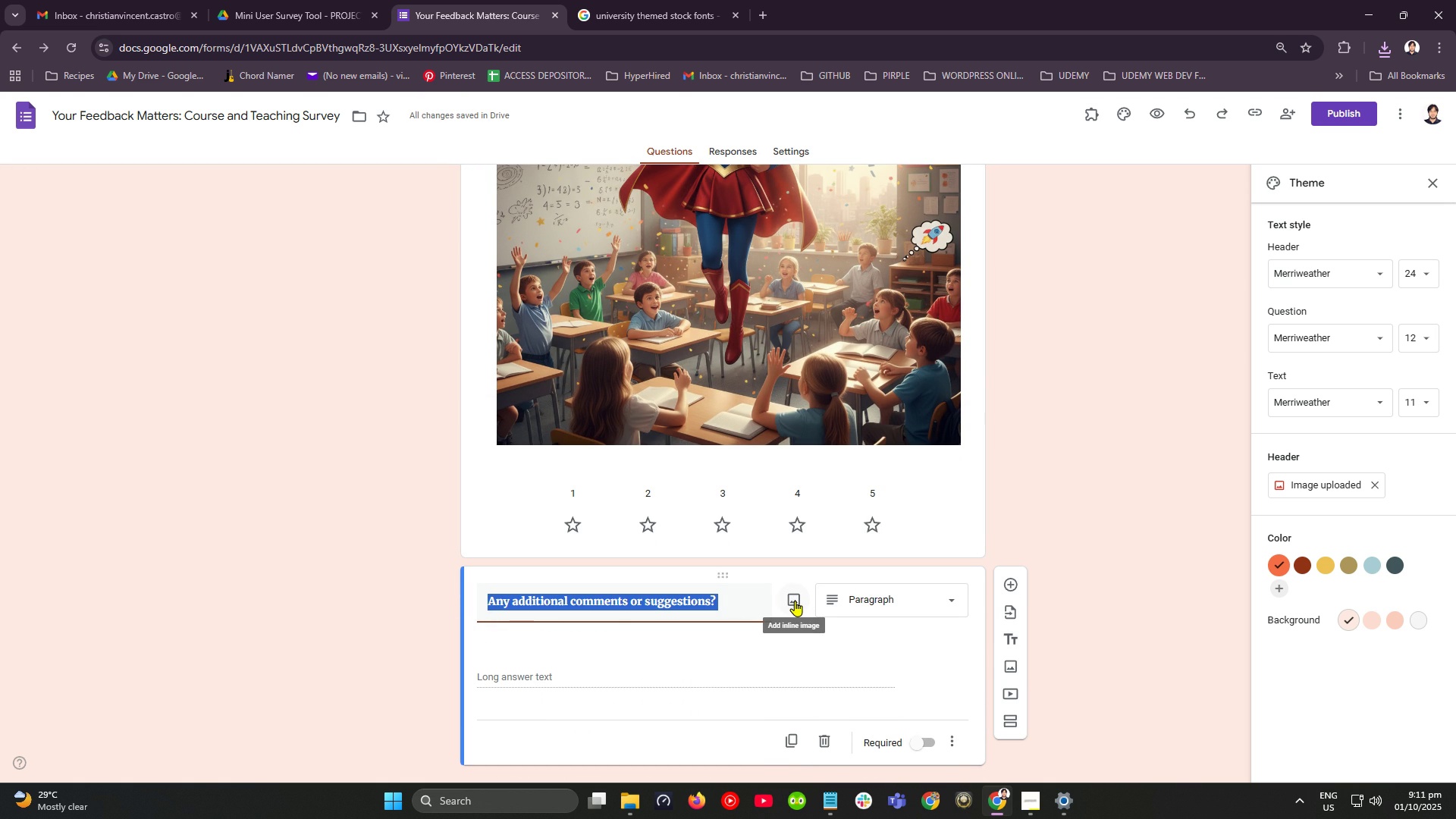 
left_click([795, 601])